 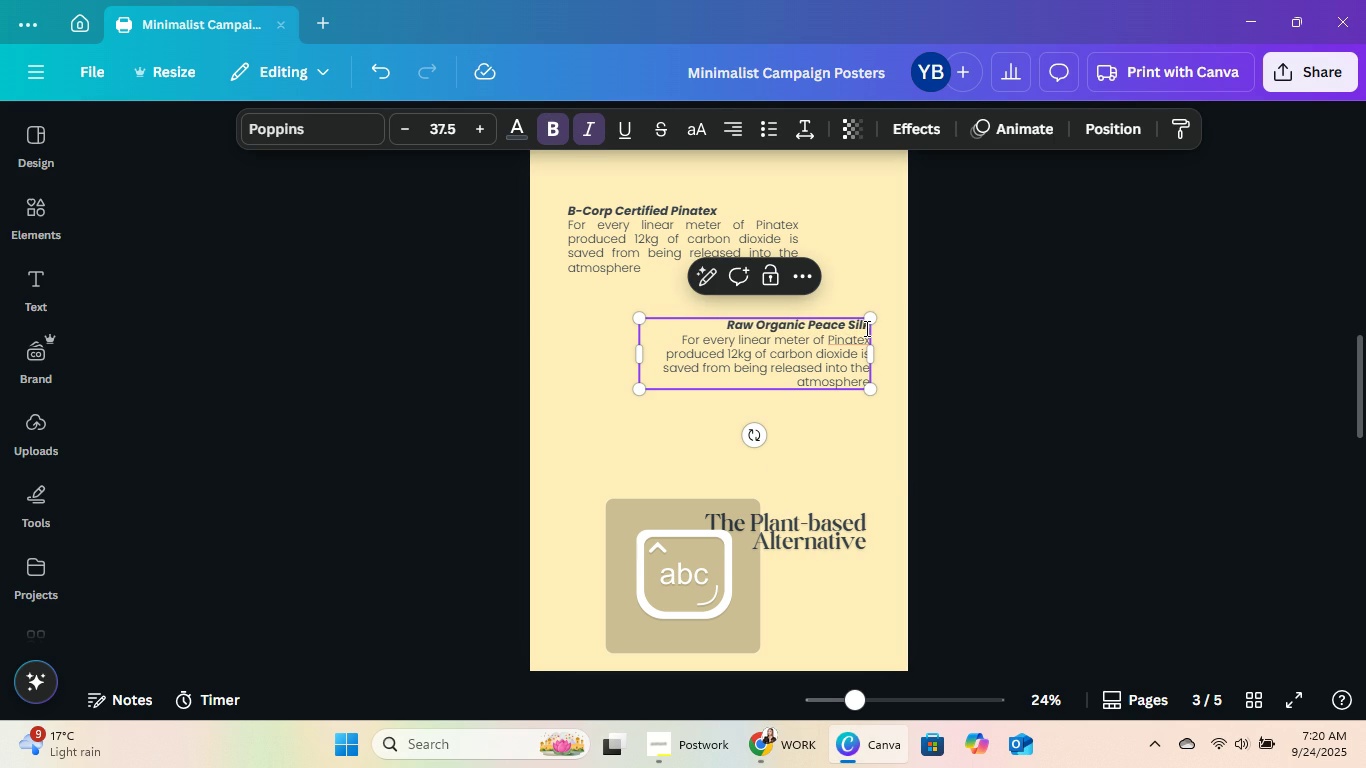 
left_click([899, 466])
 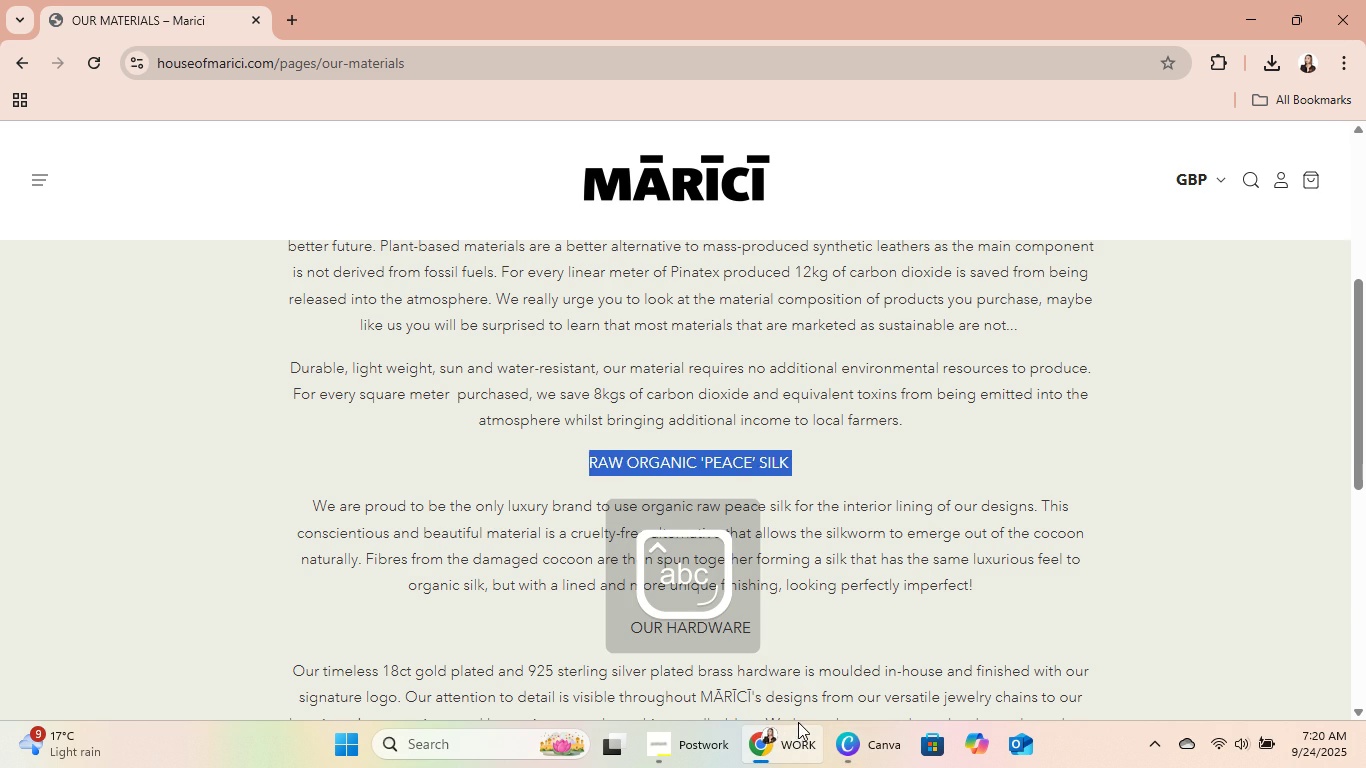 
left_click([943, 502])
 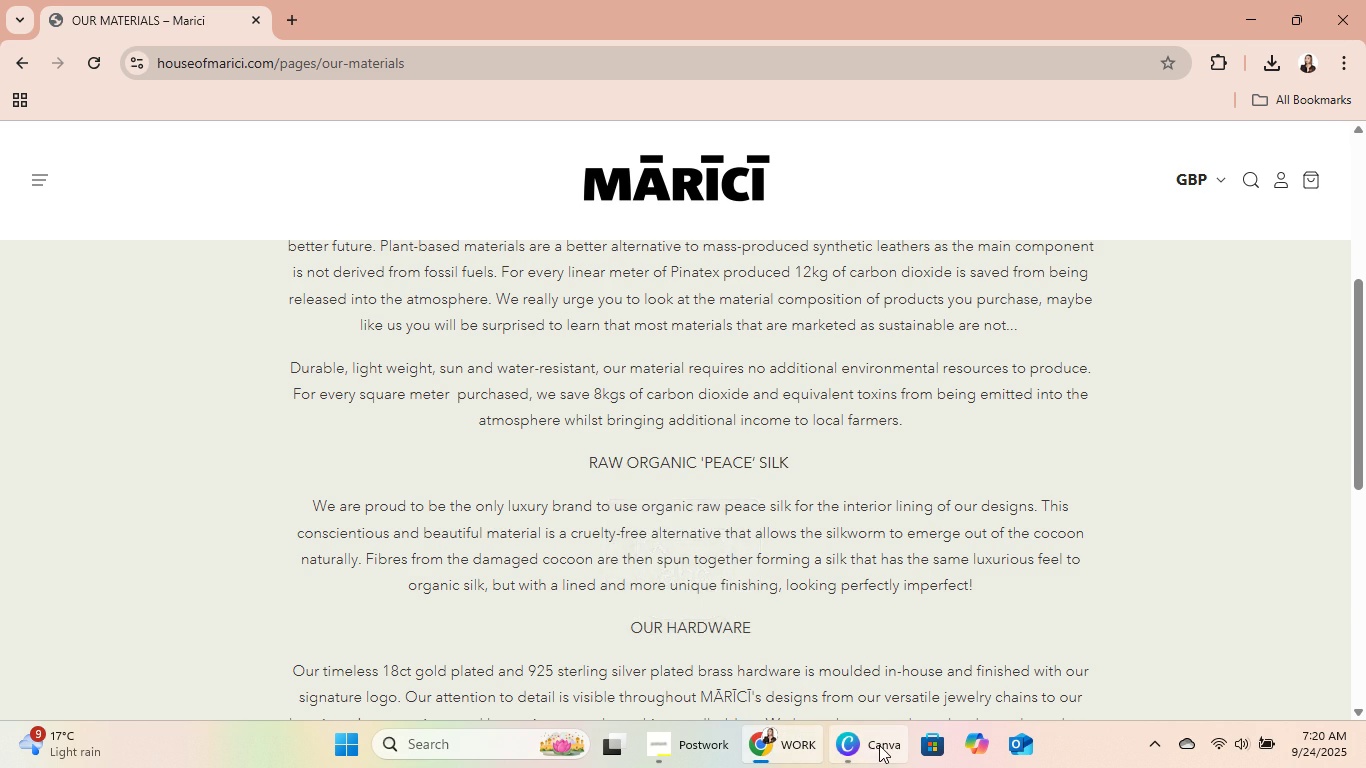 
left_click([862, 751])
 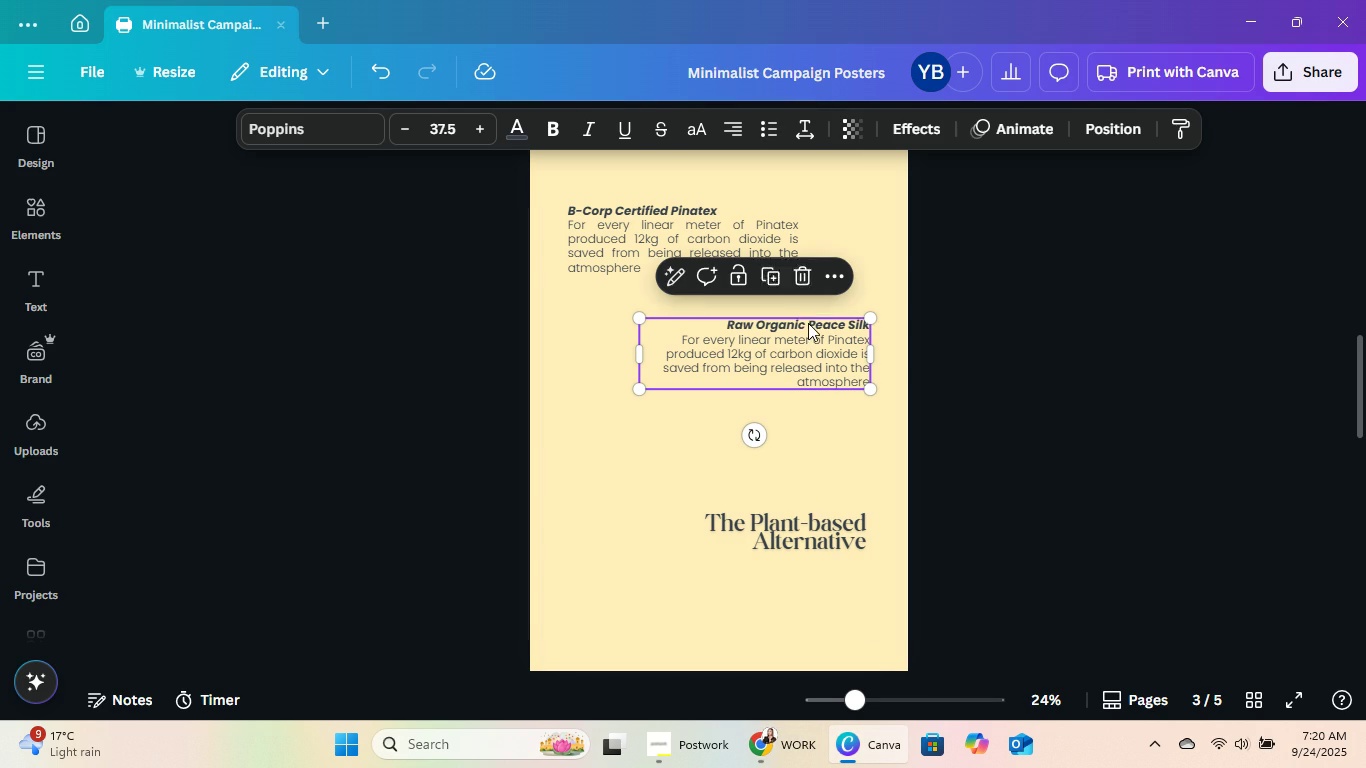 
double_click([808, 323])
 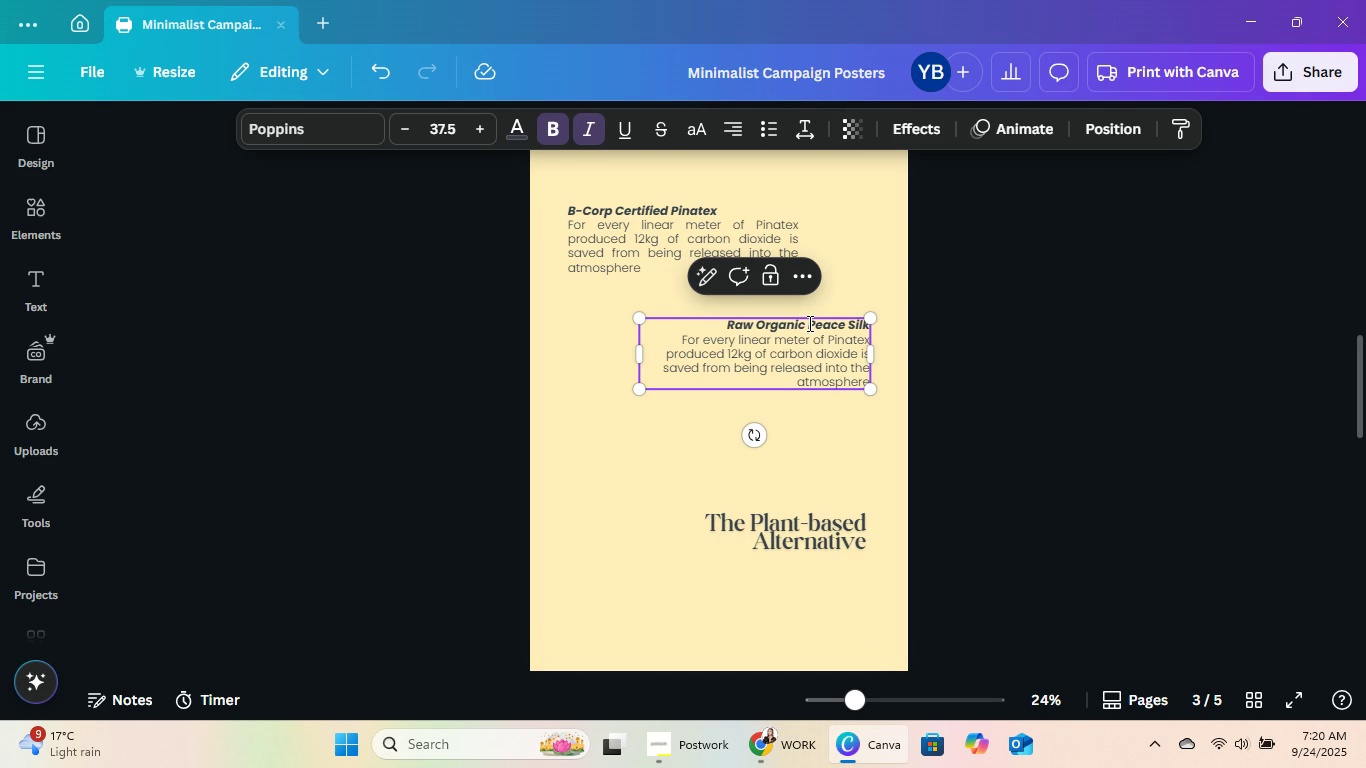 
left_click([808, 323])
 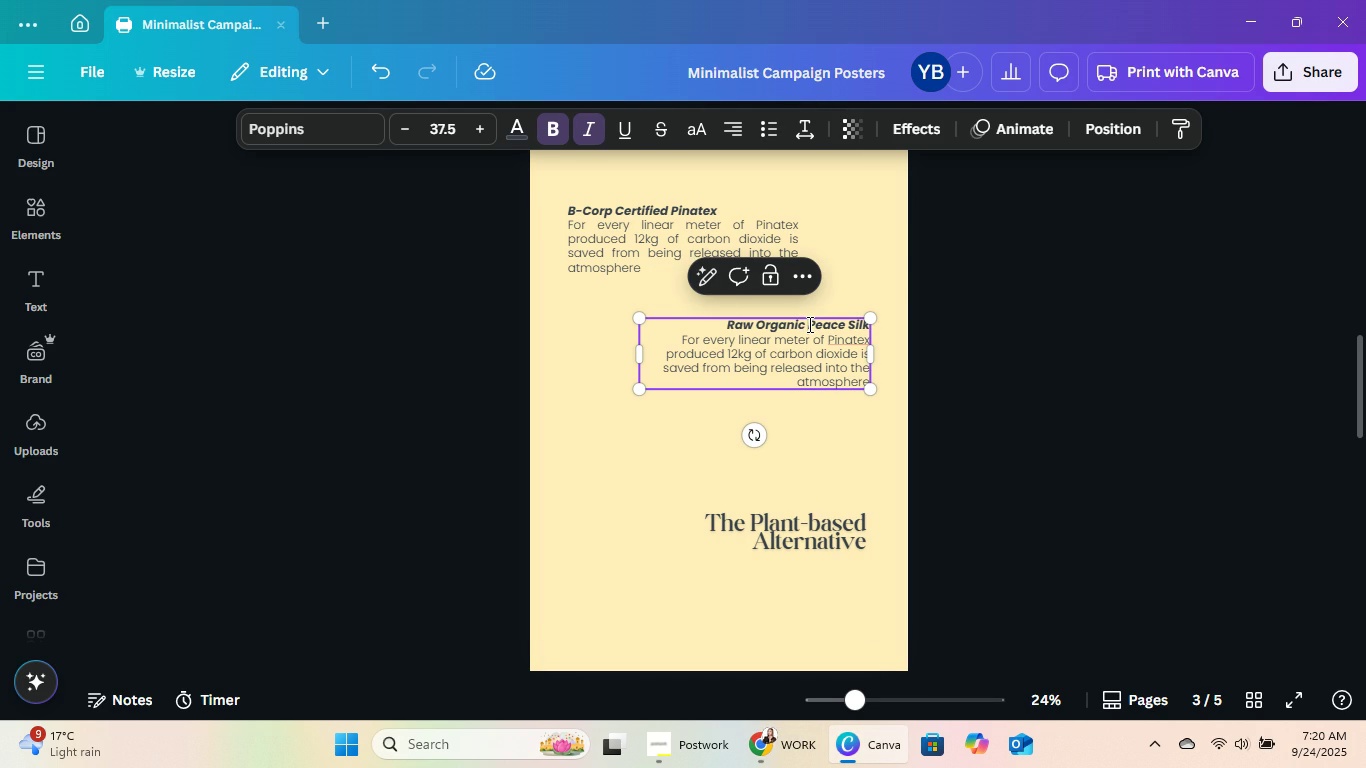 
key(Quote)
 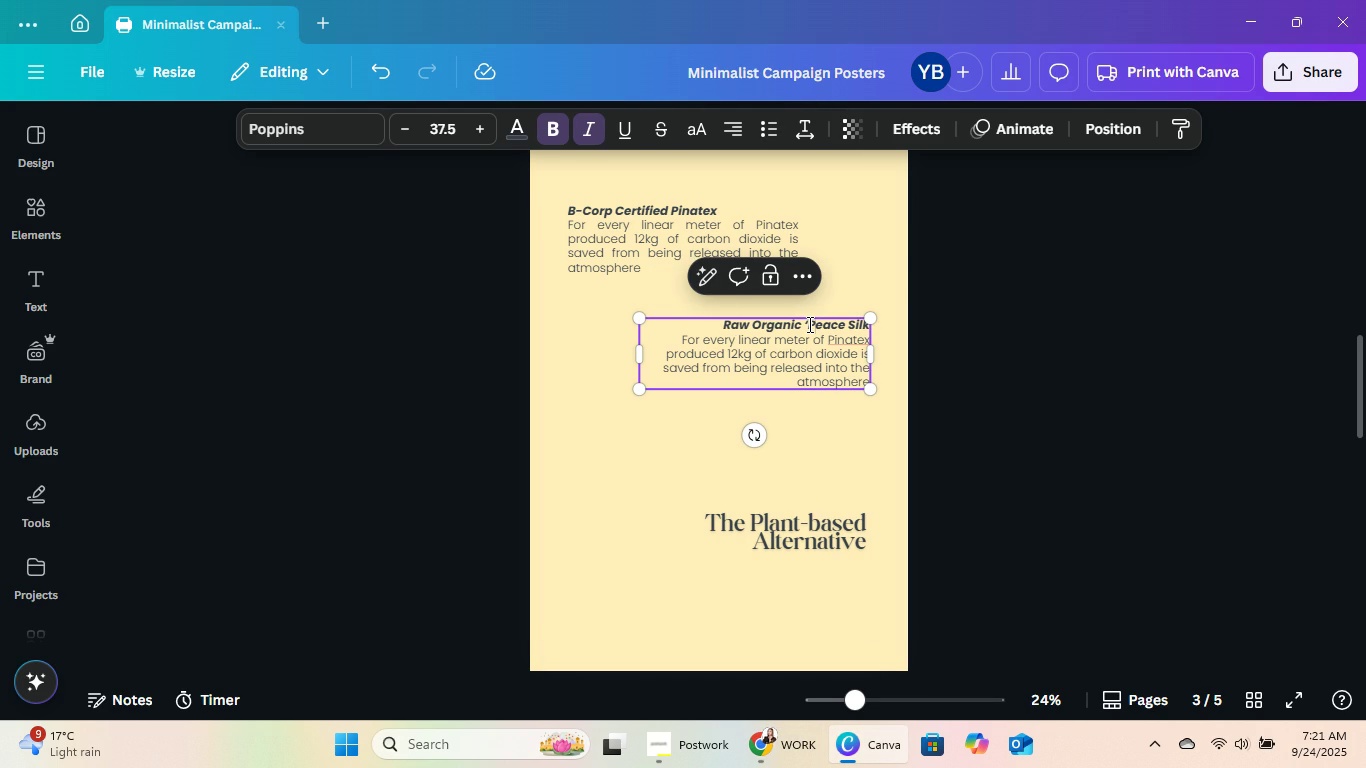 
key(ArrowRight)
 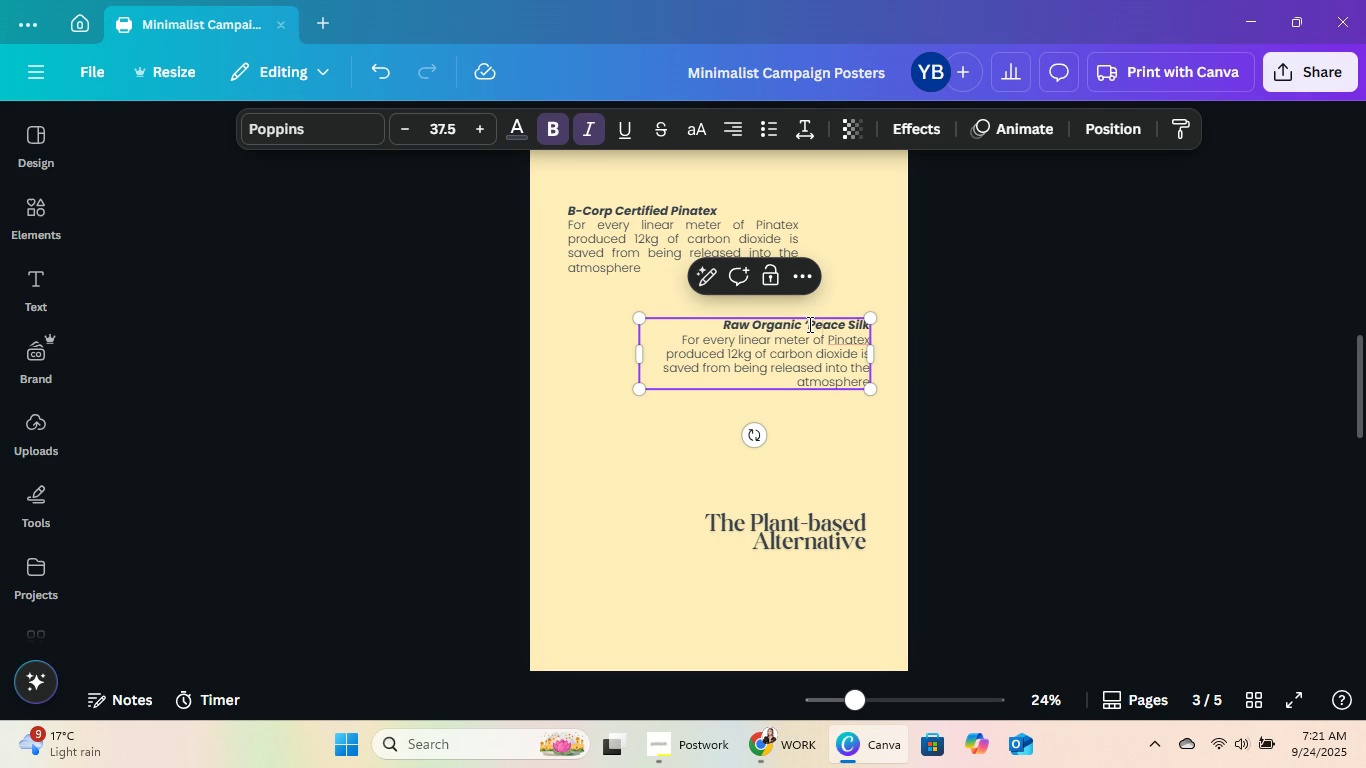 
key(ArrowRight)
 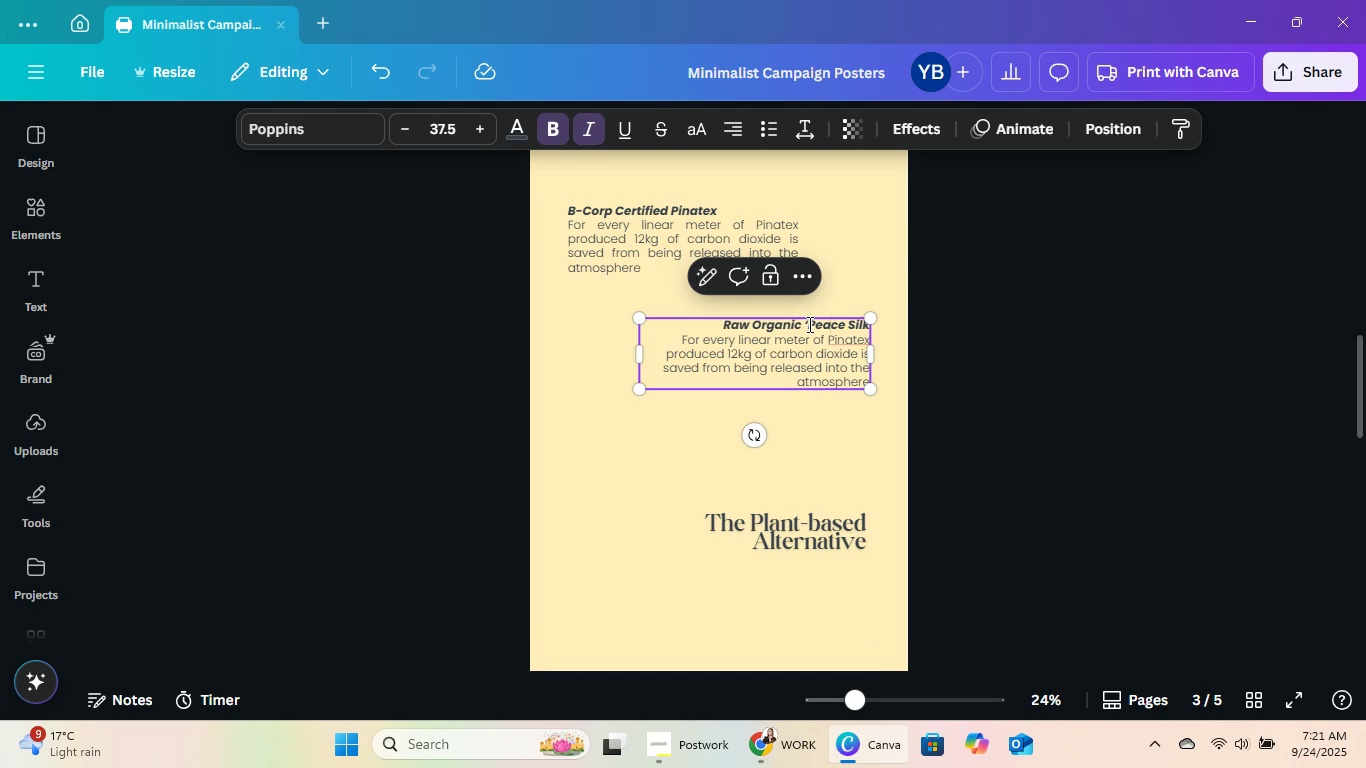 
key(ArrowRight)
 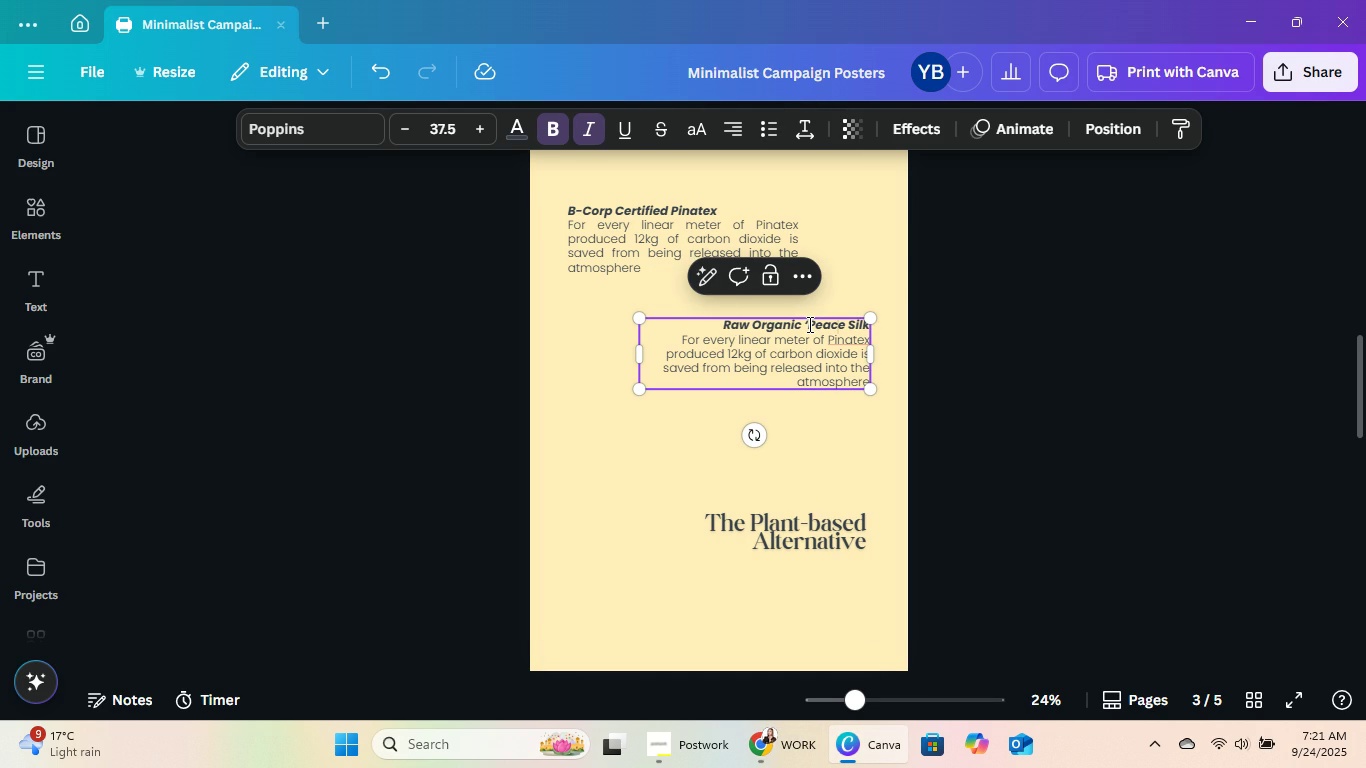 
key(ArrowRight)
 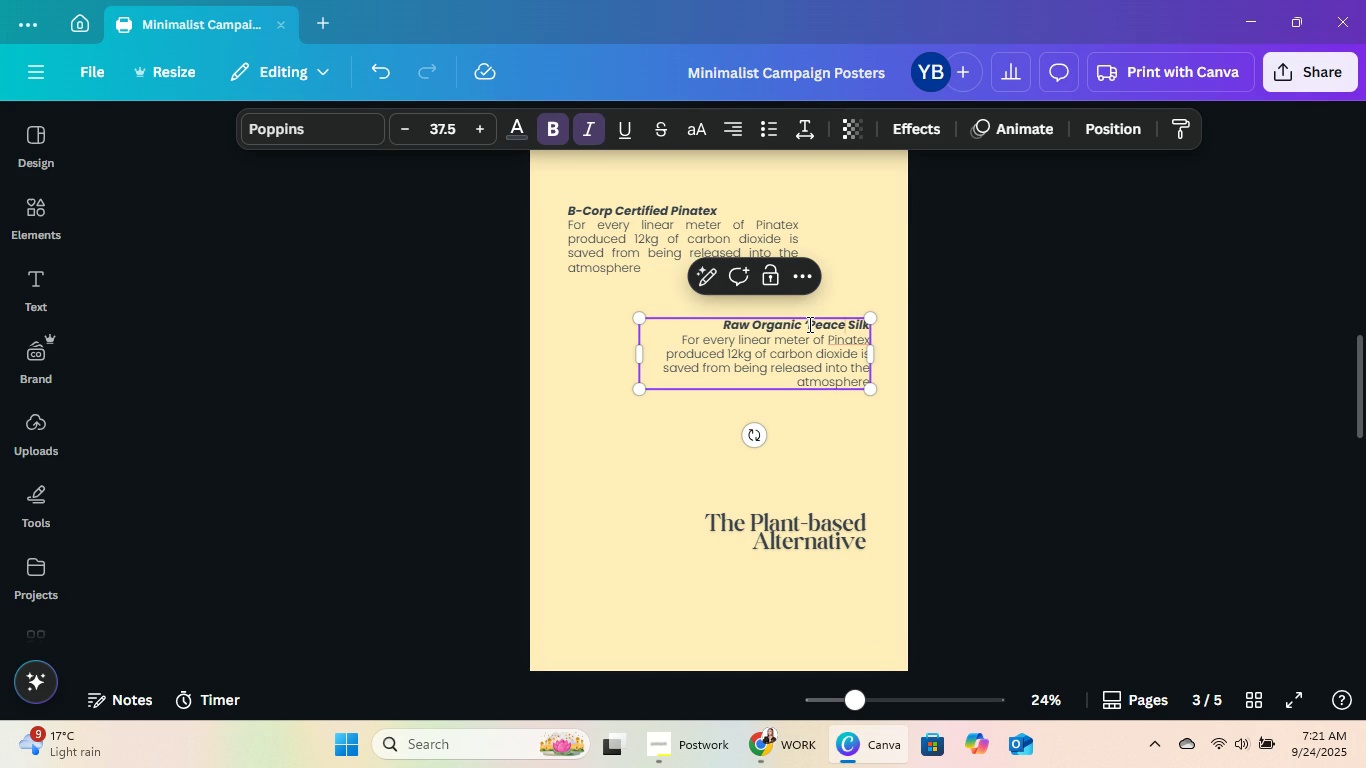 
key(ArrowRight)
 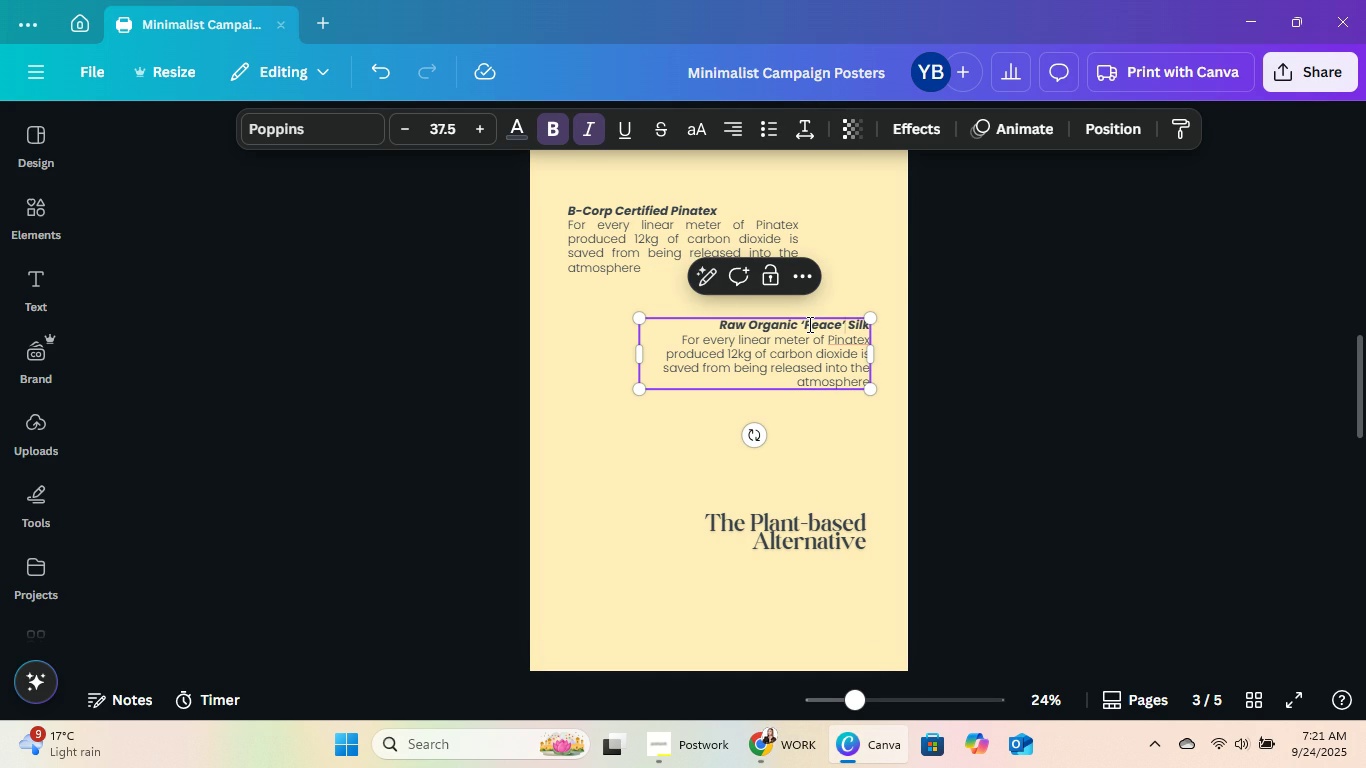 
key(Quote)
 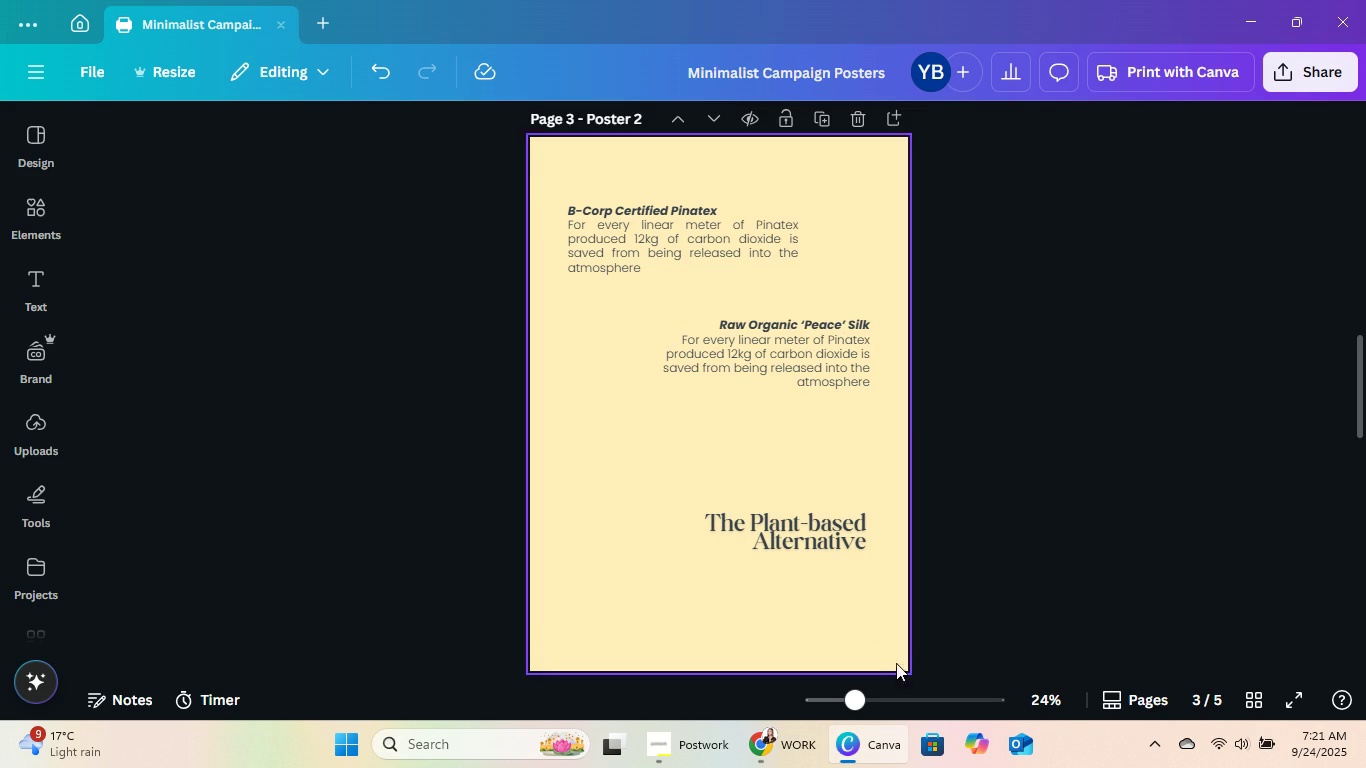 
left_click([811, 763])